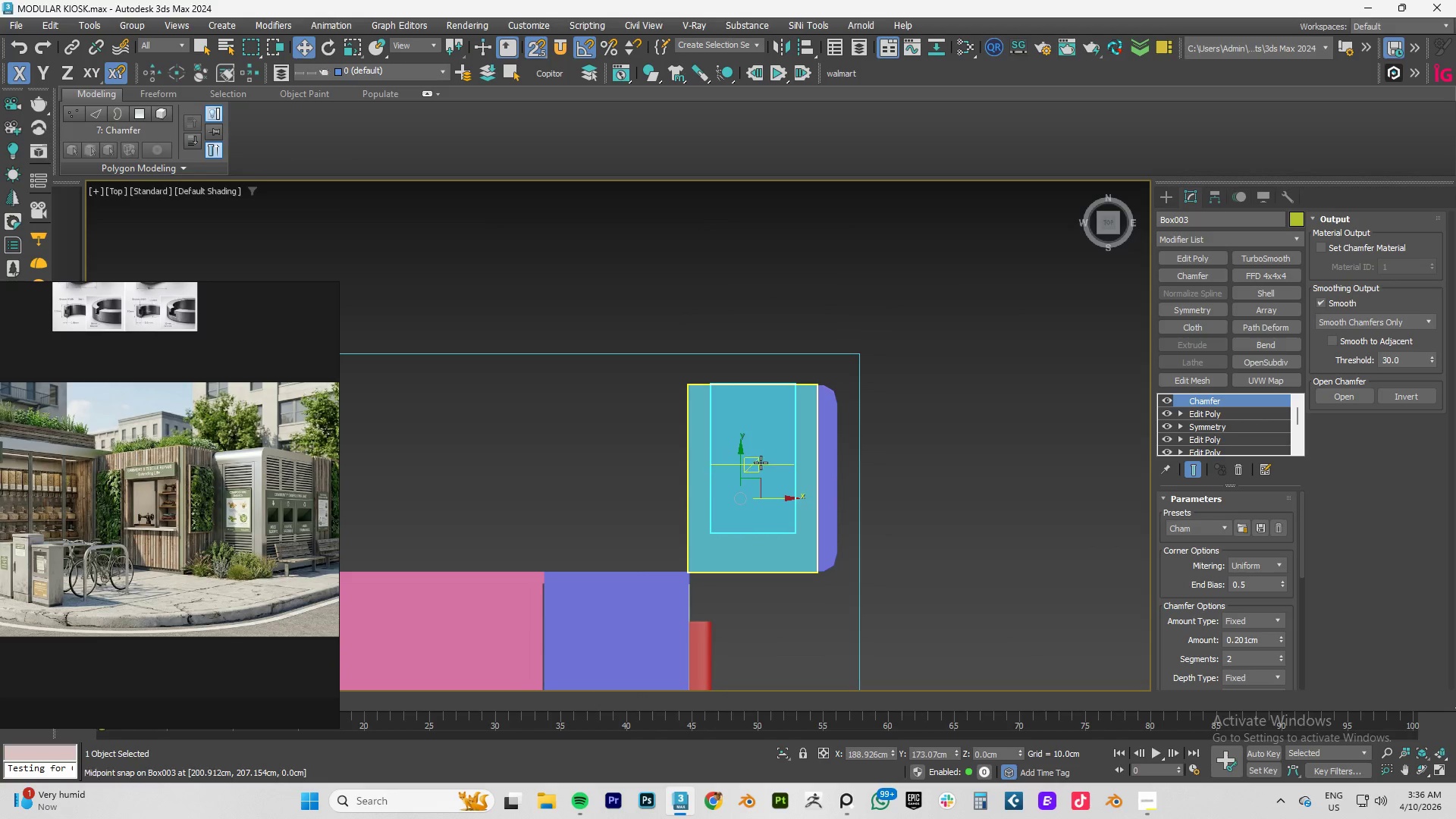 
left_click([741, 463])
 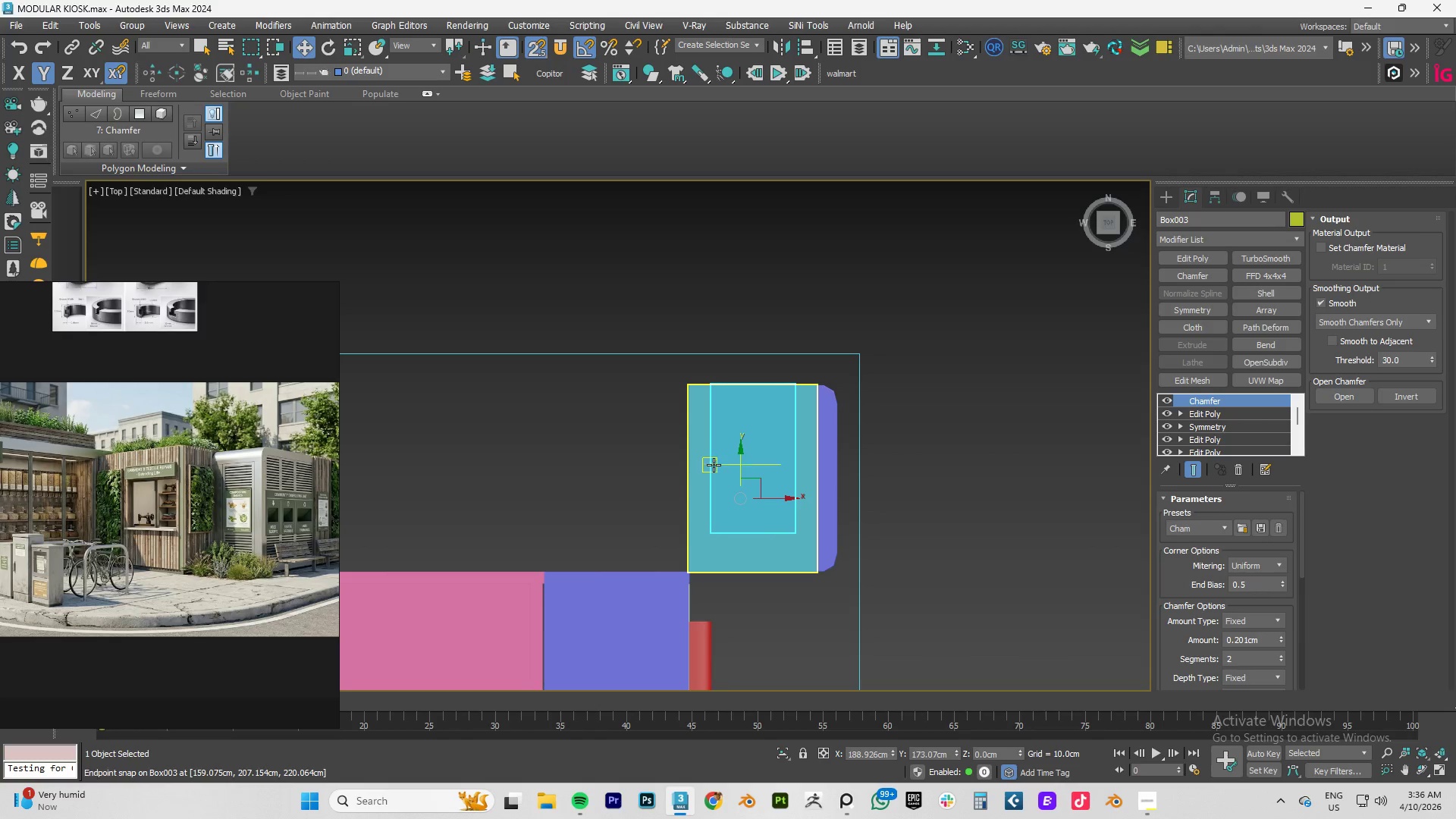 
left_click_drag(start_coordinate=[714, 465], to_coordinate=[690, 472])
 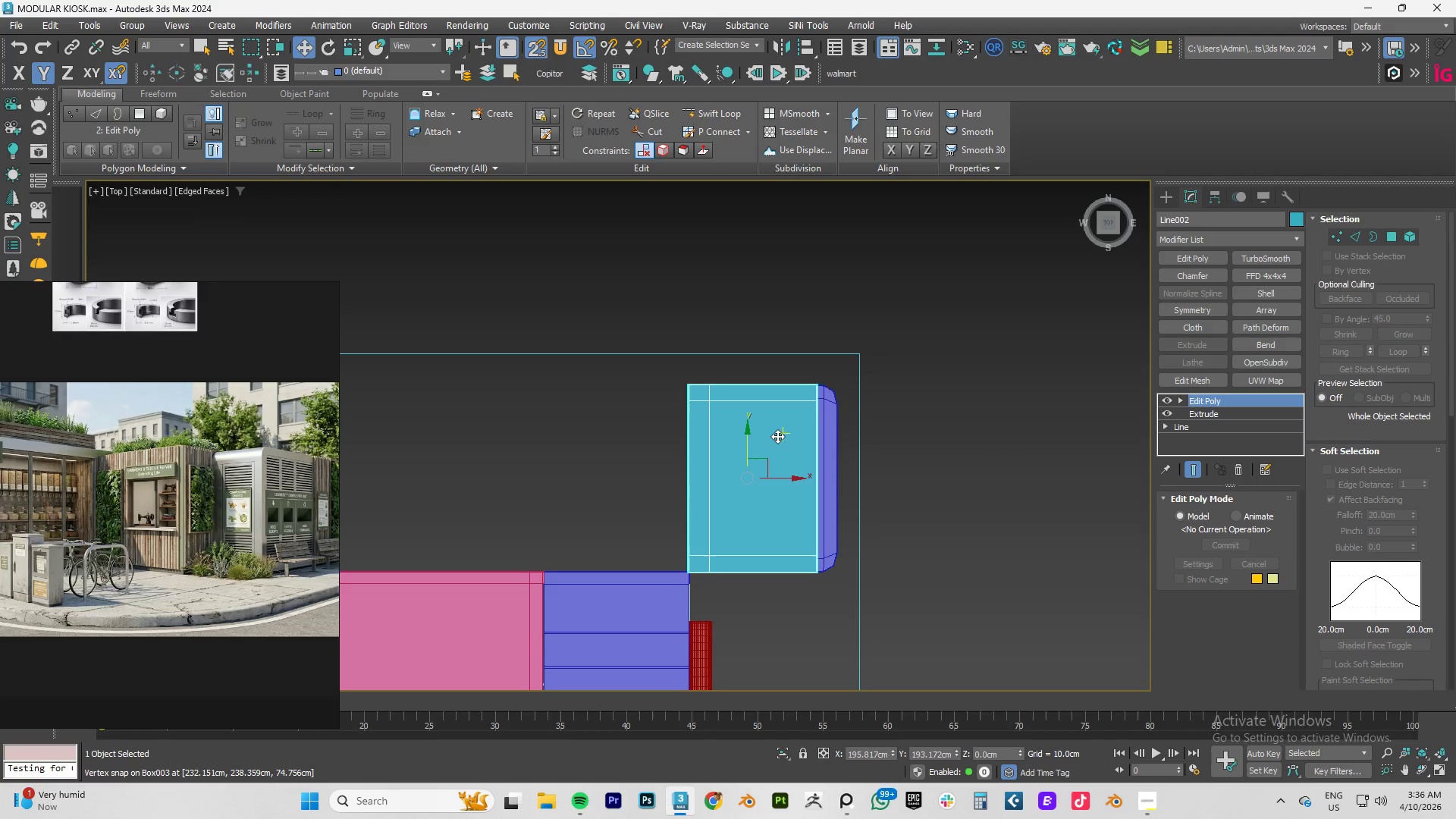 
key(F4)
 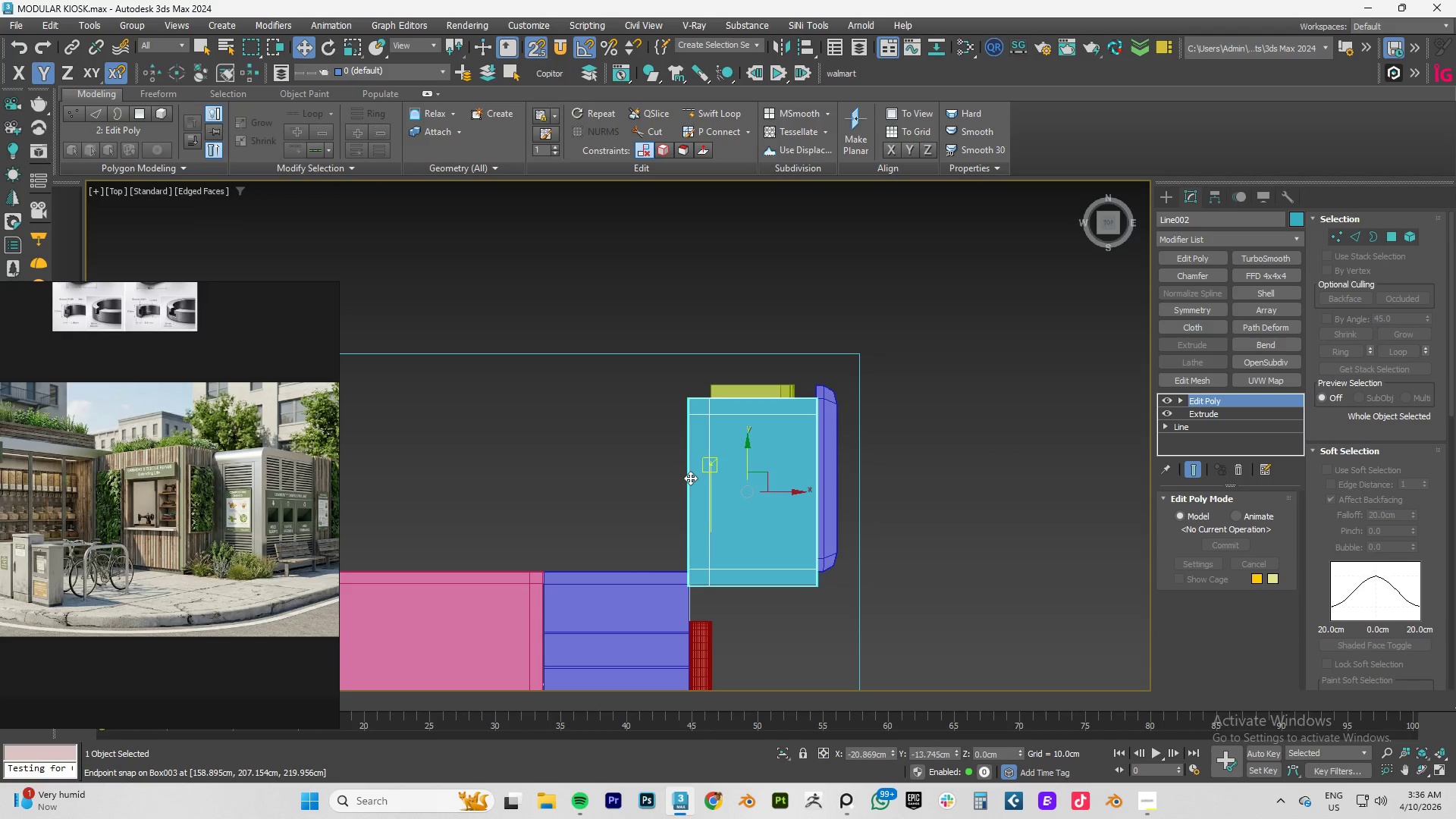 
key(Control+ControlLeft)
 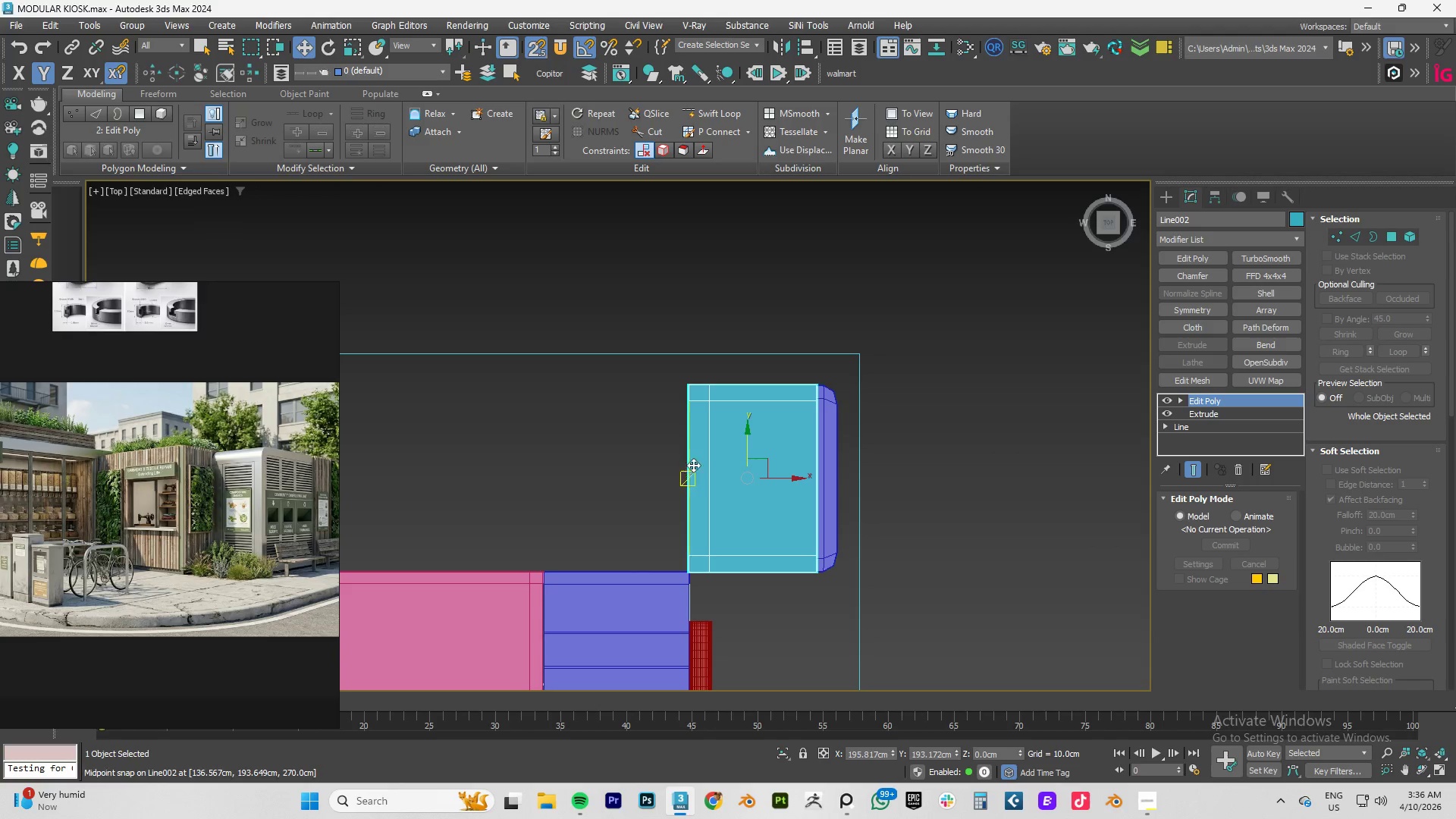 
key(Control+Z)
 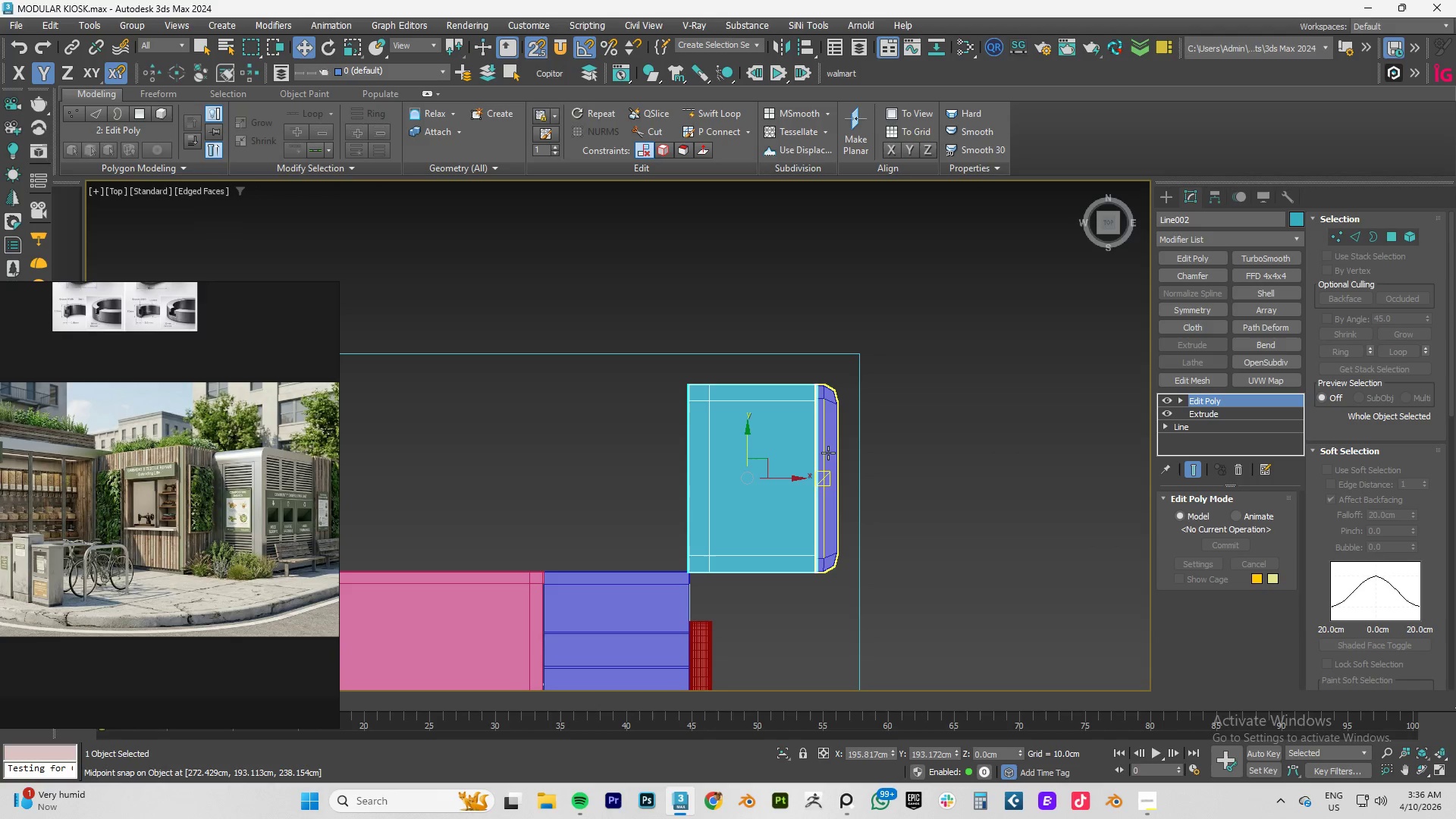 
key(F4)
 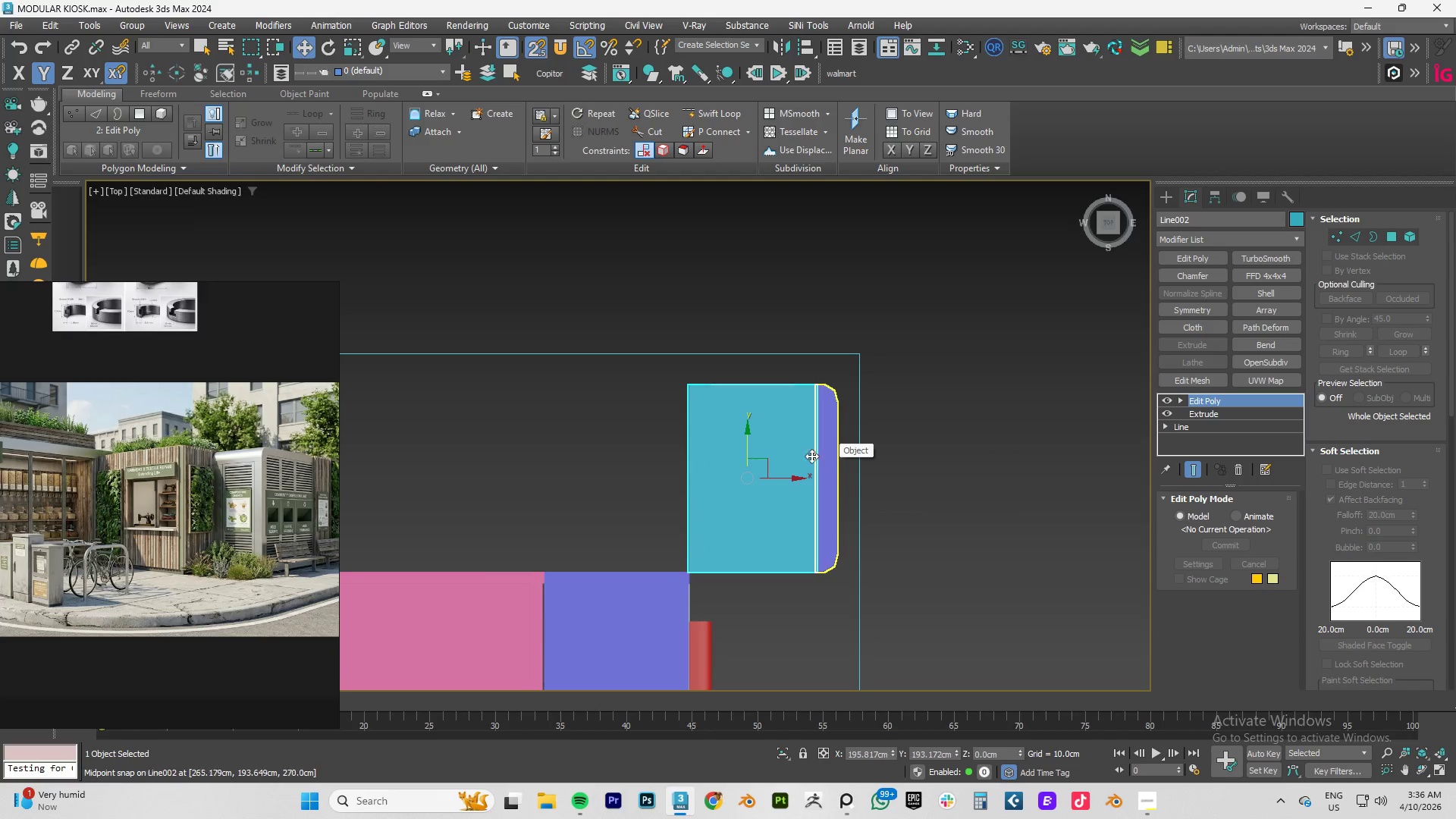 
key(F4)
 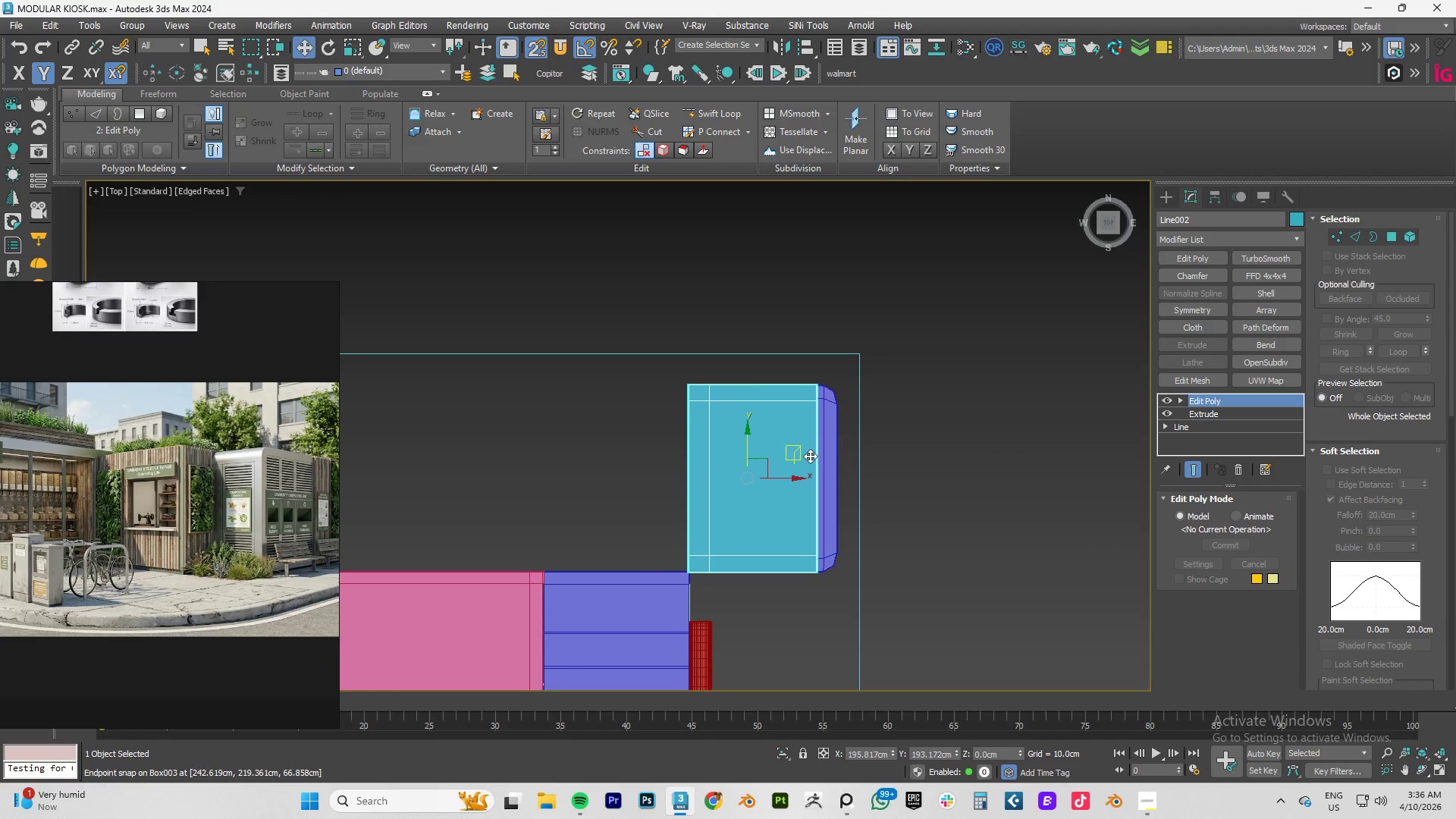 
key(F3)
 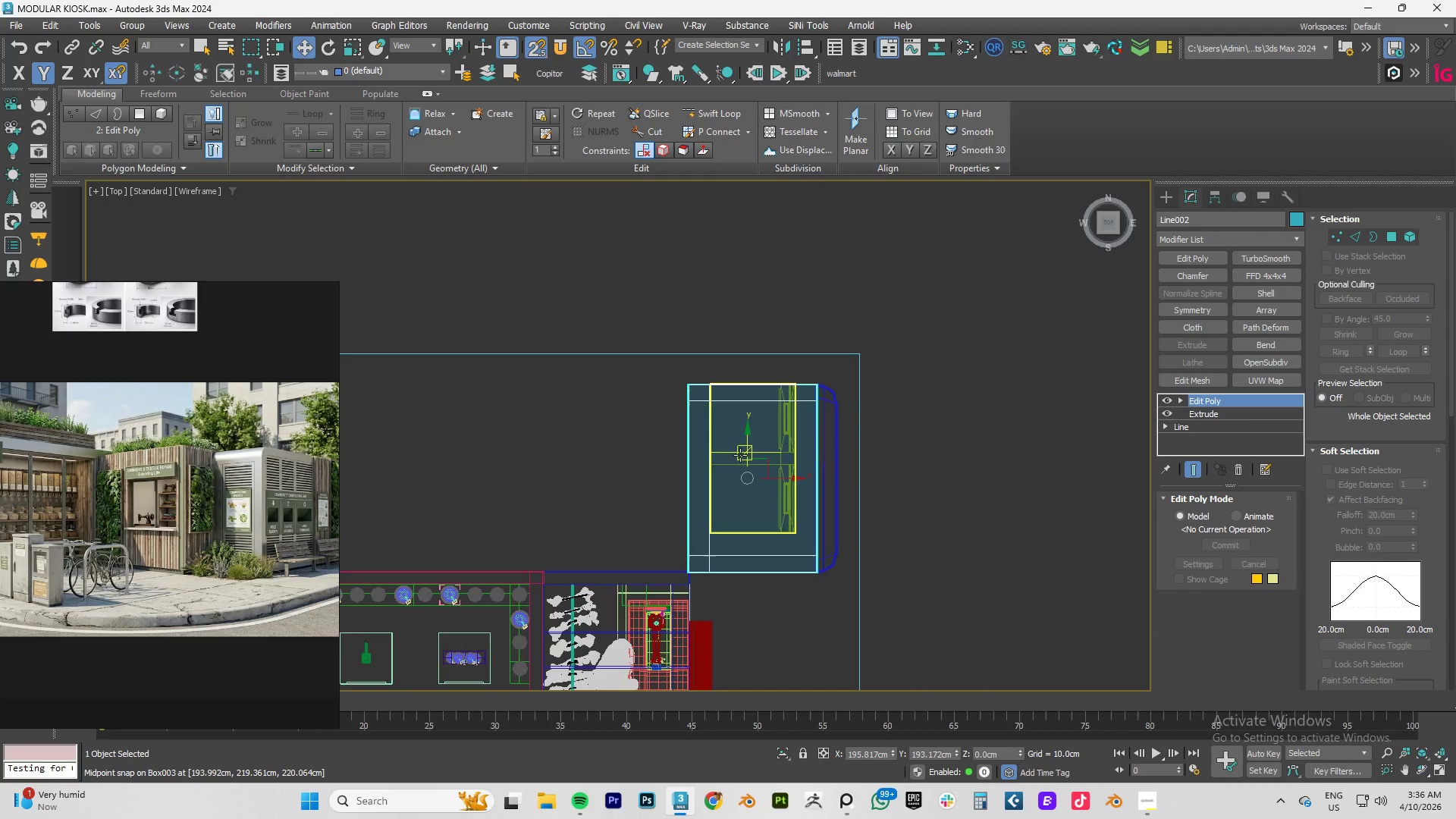 
scroll: coordinate [740, 455], scroll_direction: up, amount: 2.0
 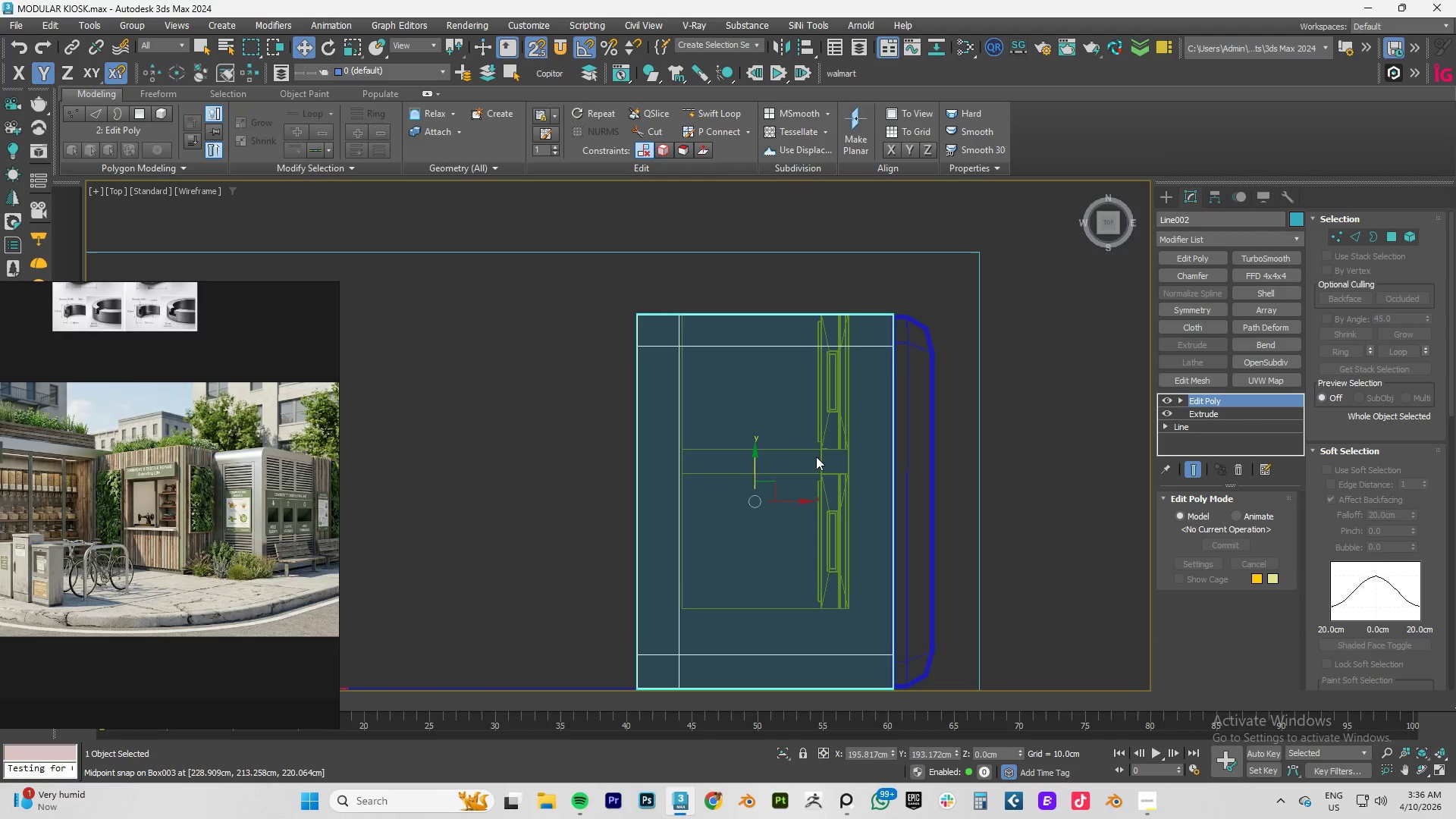 
left_click([815, 447])
 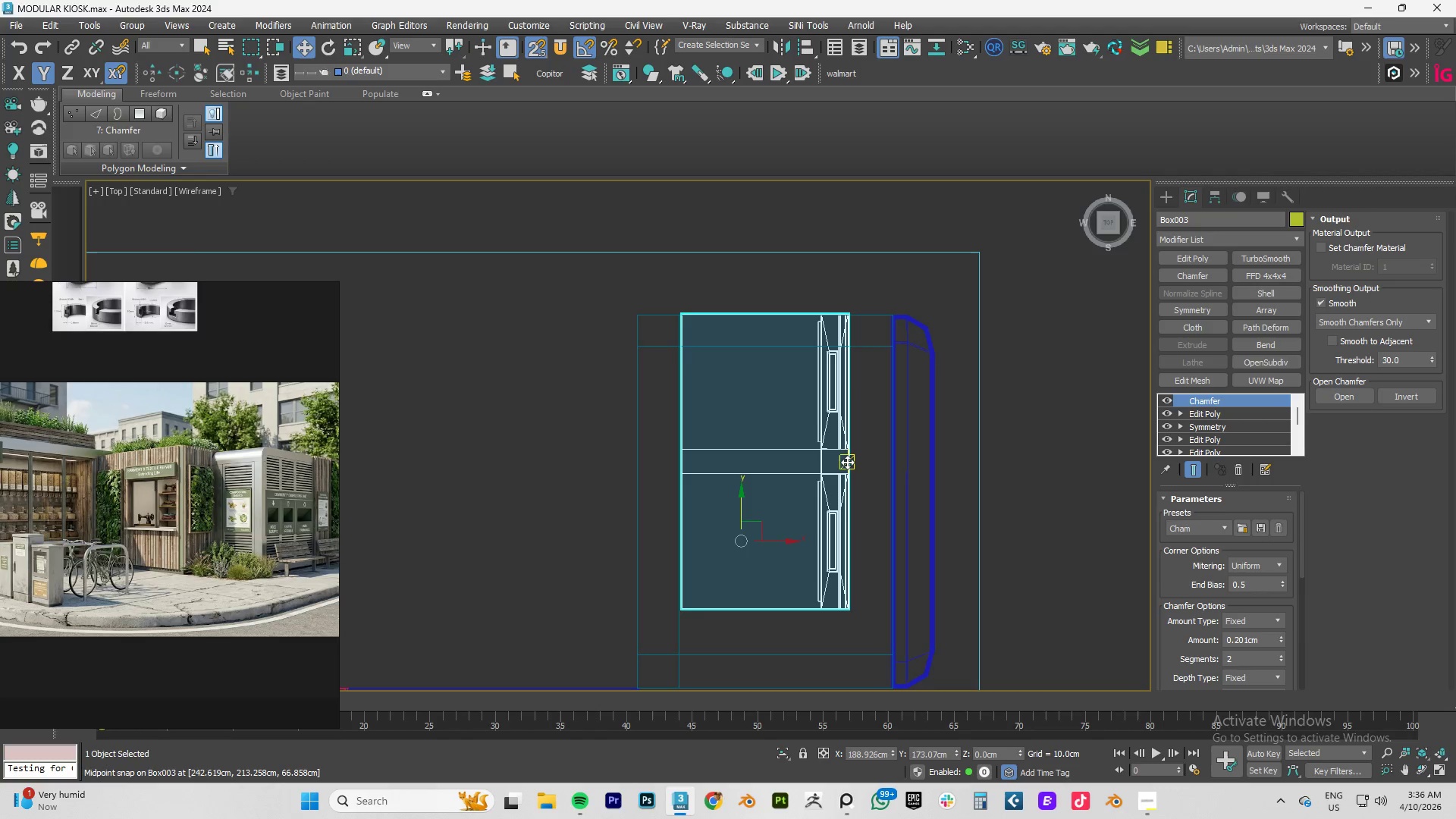 
left_click_drag(start_coordinate=[846, 461], to_coordinate=[634, 495])
 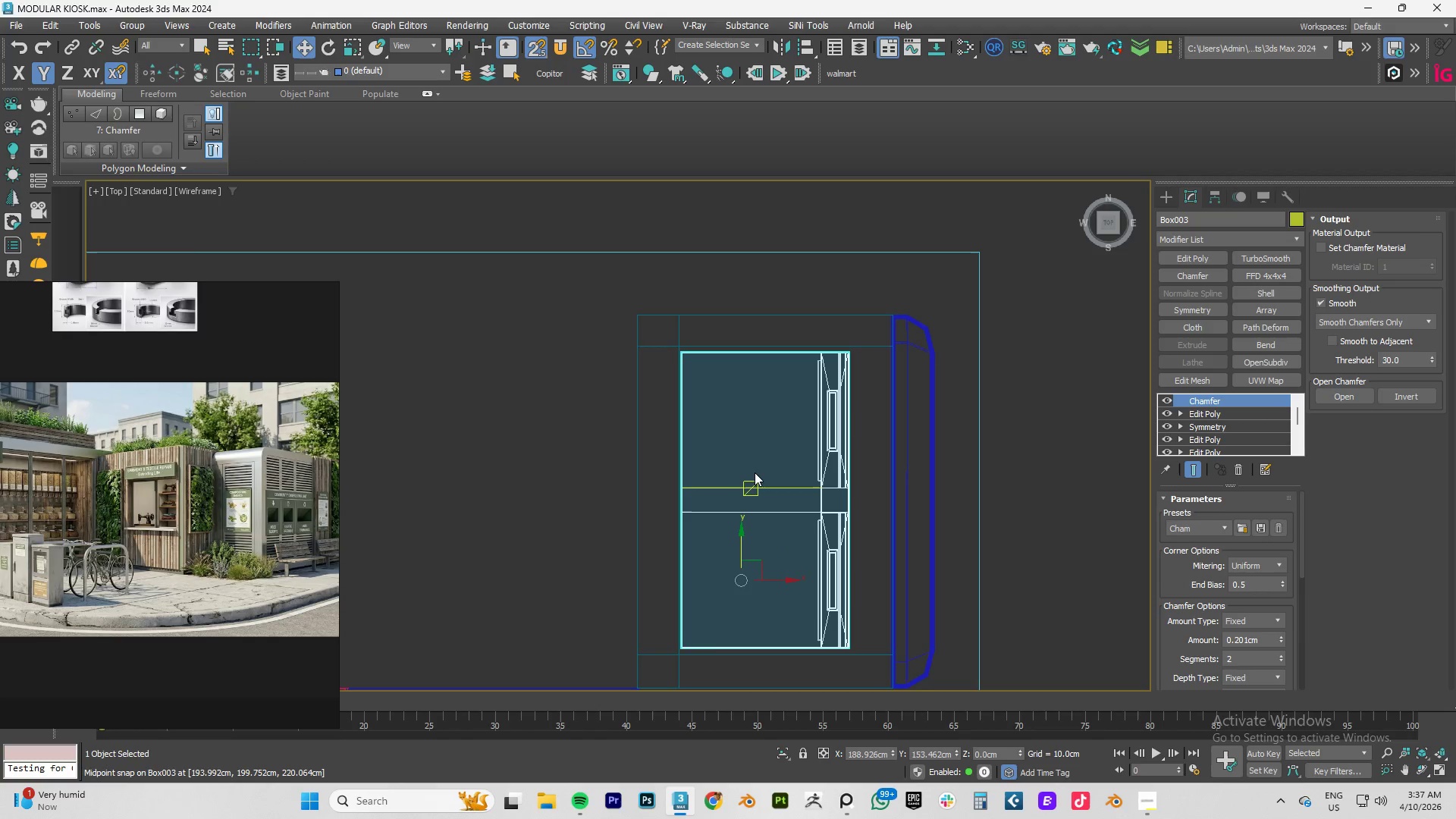 
mouse_move([1172, 764])
 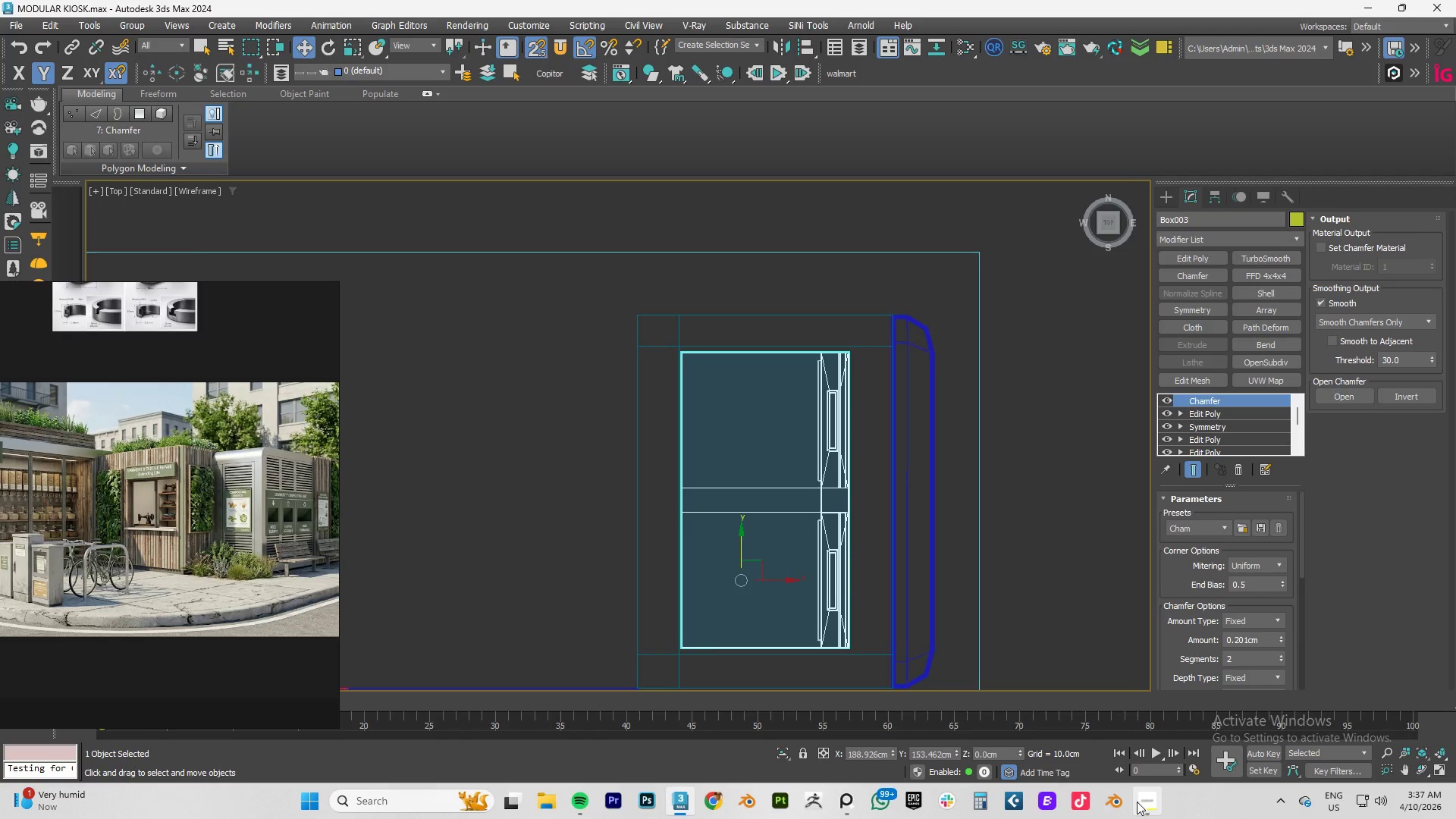 
left_click([1137, 802])